 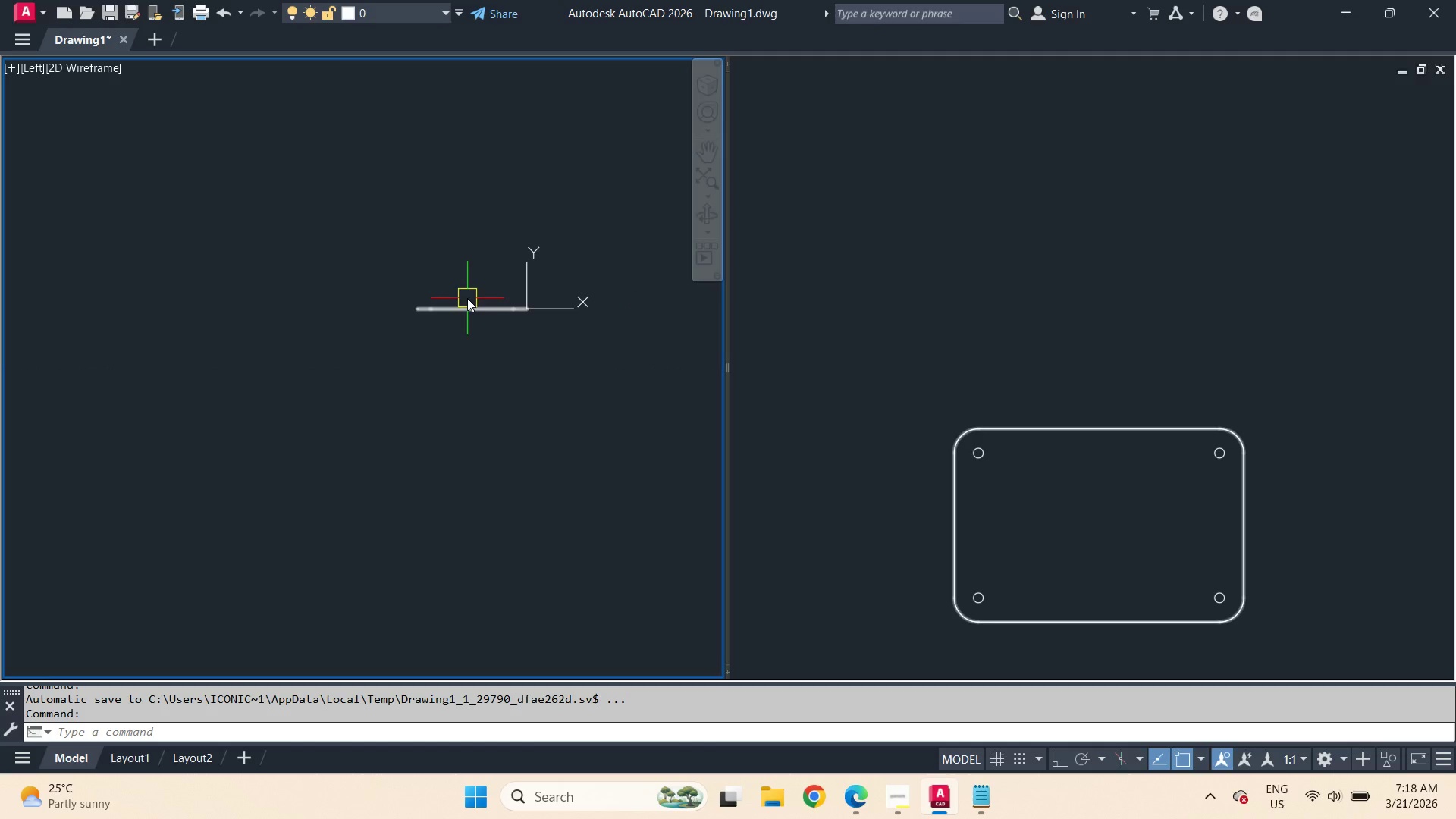 
left_click([1044, 506])
 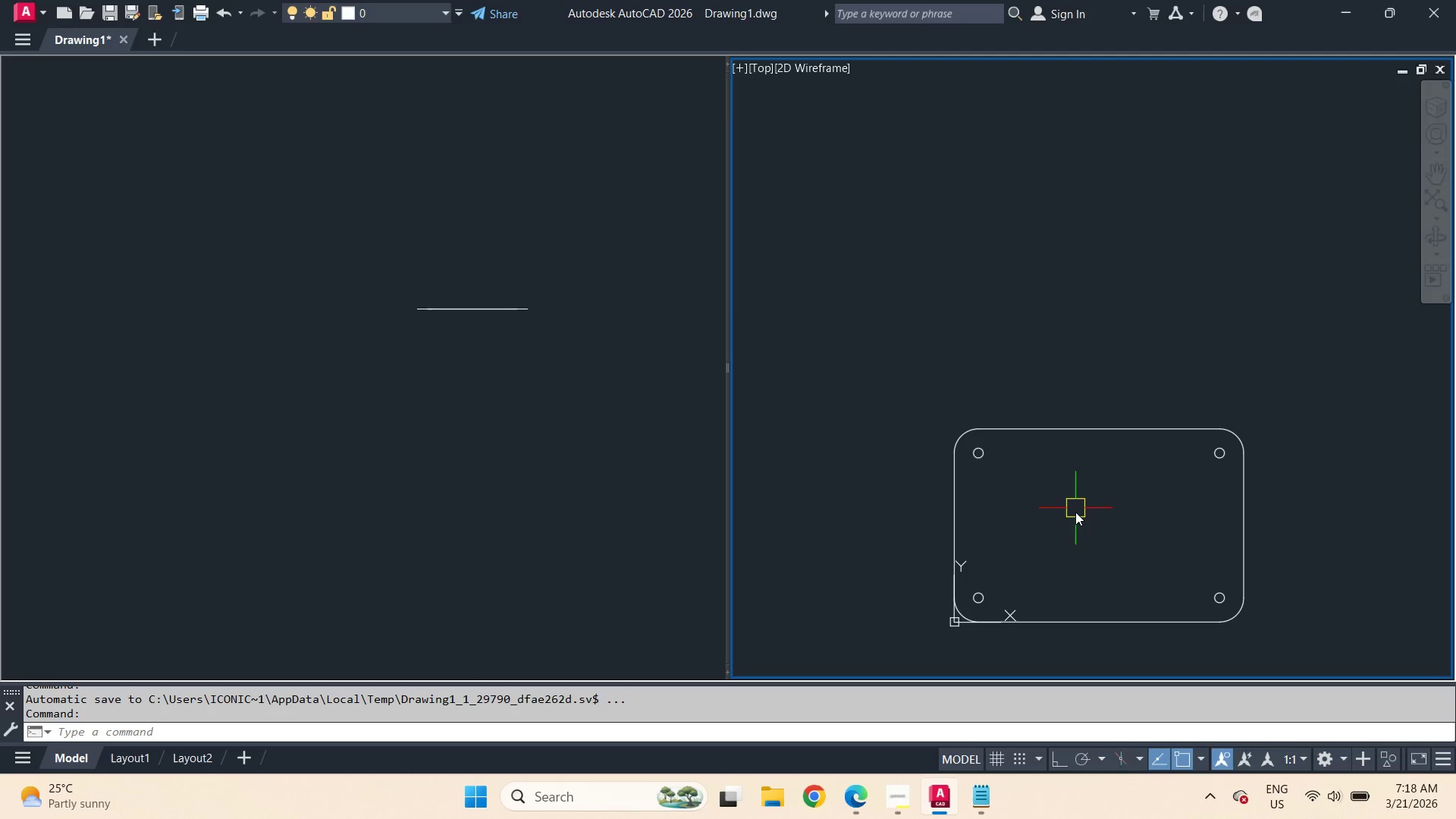 
type(dli )
 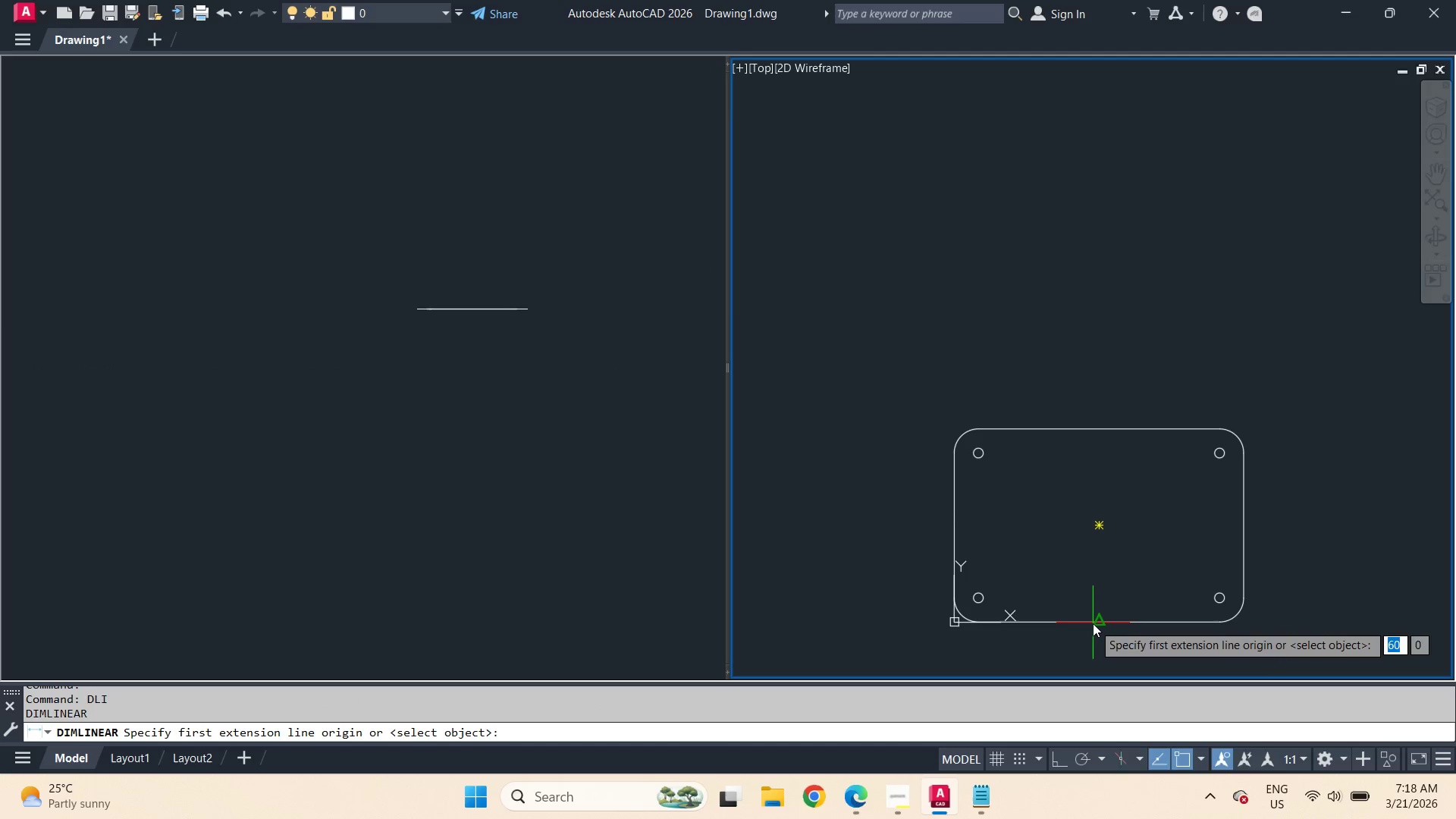 
left_click([1093, 623])
 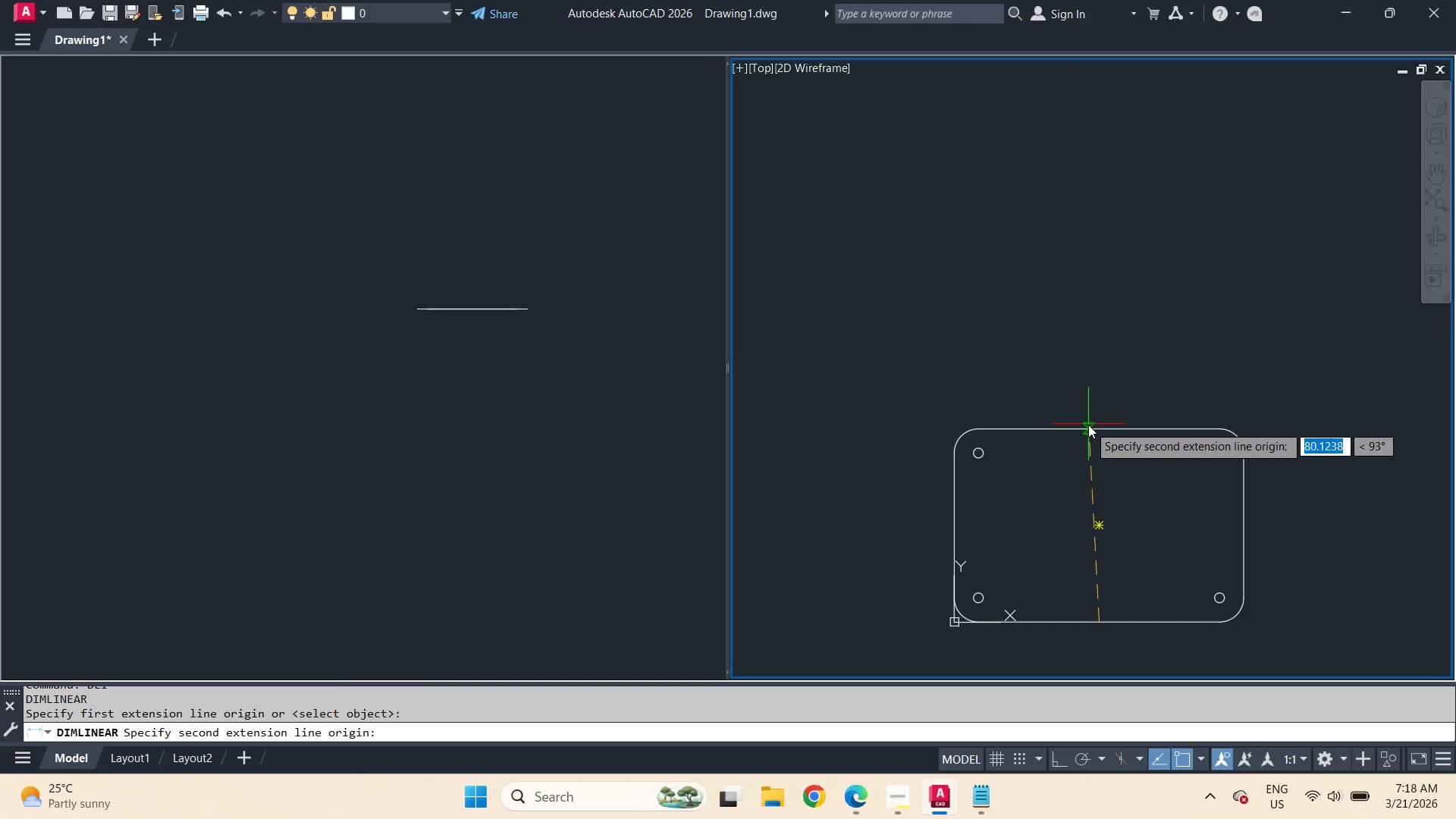 
left_click([1088, 424])
 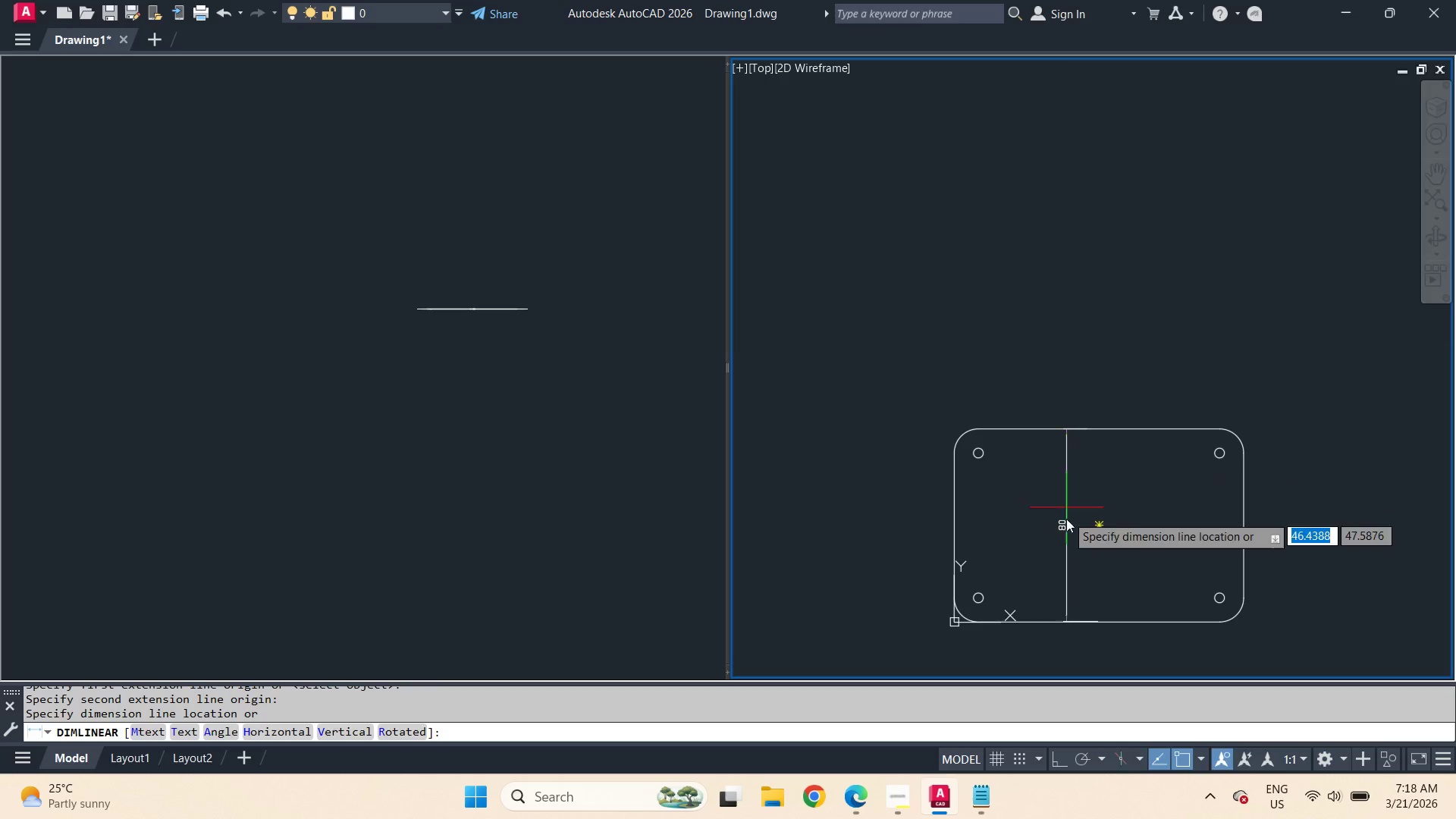 
scroll: coordinate [1066, 531], scroll_direction: up, amount: 3.0
 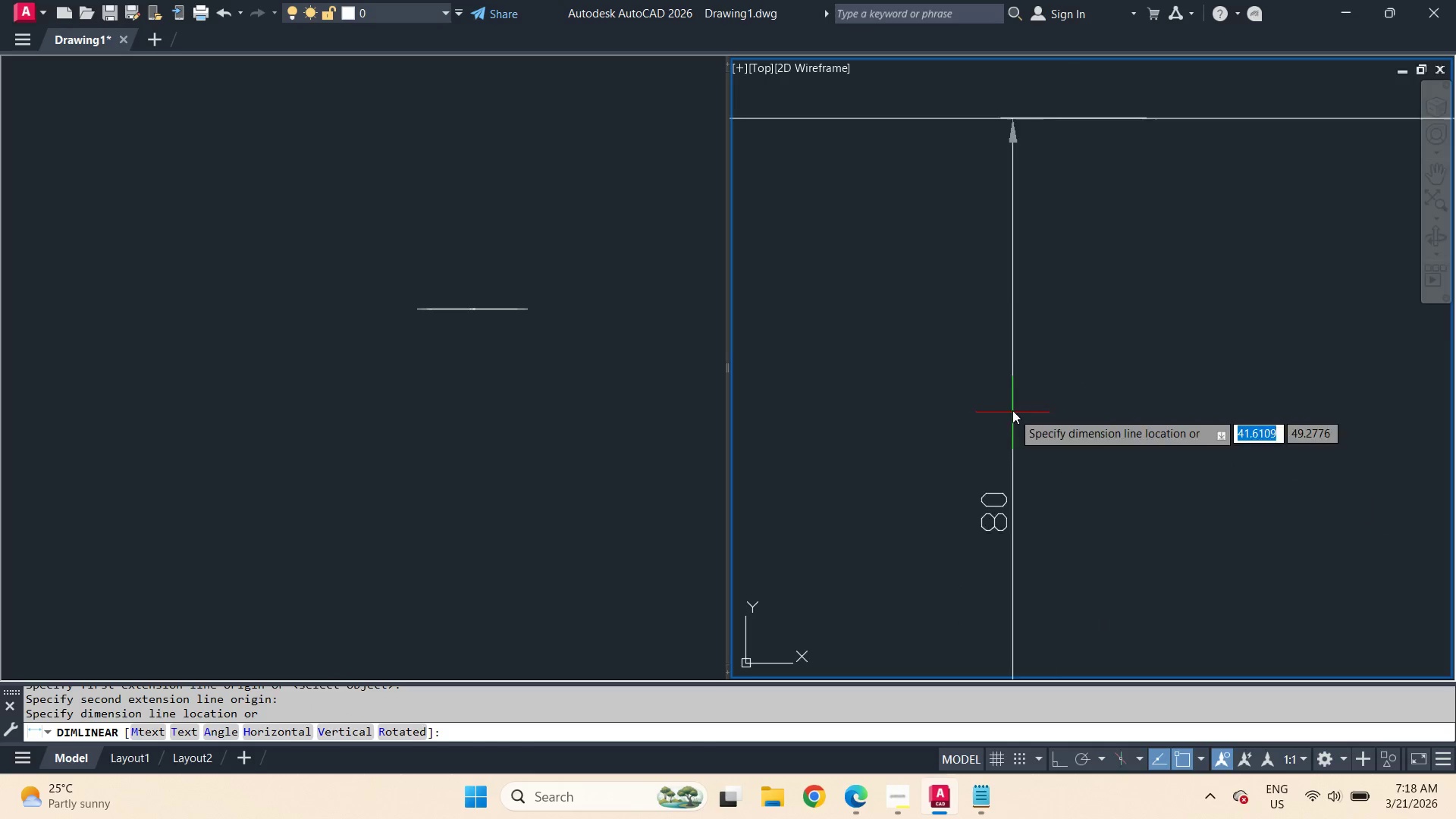 
key(Escape)
 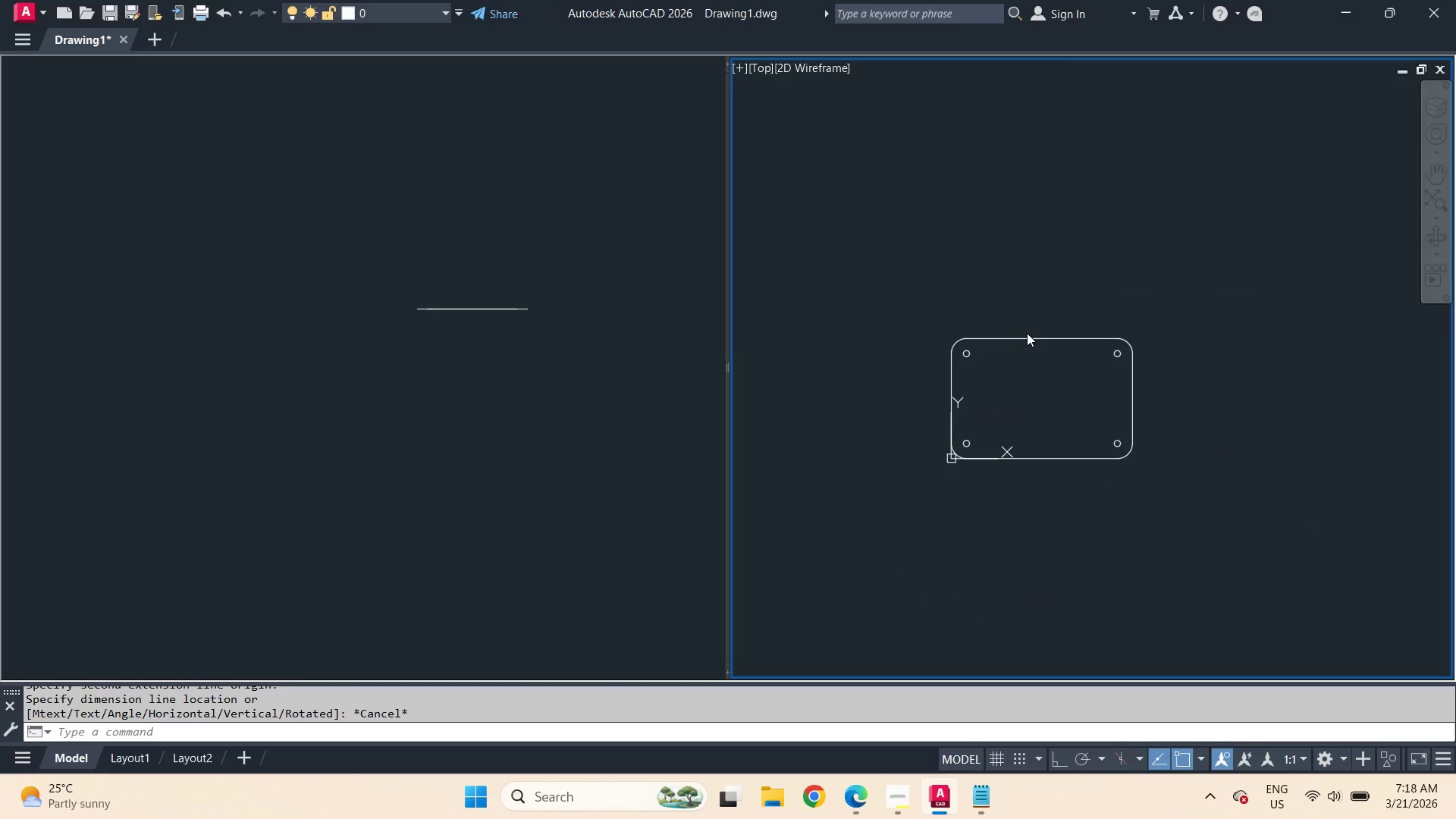 
scroll: coordinate [1012, 410], scroll_direction: down, amount: 4.0
 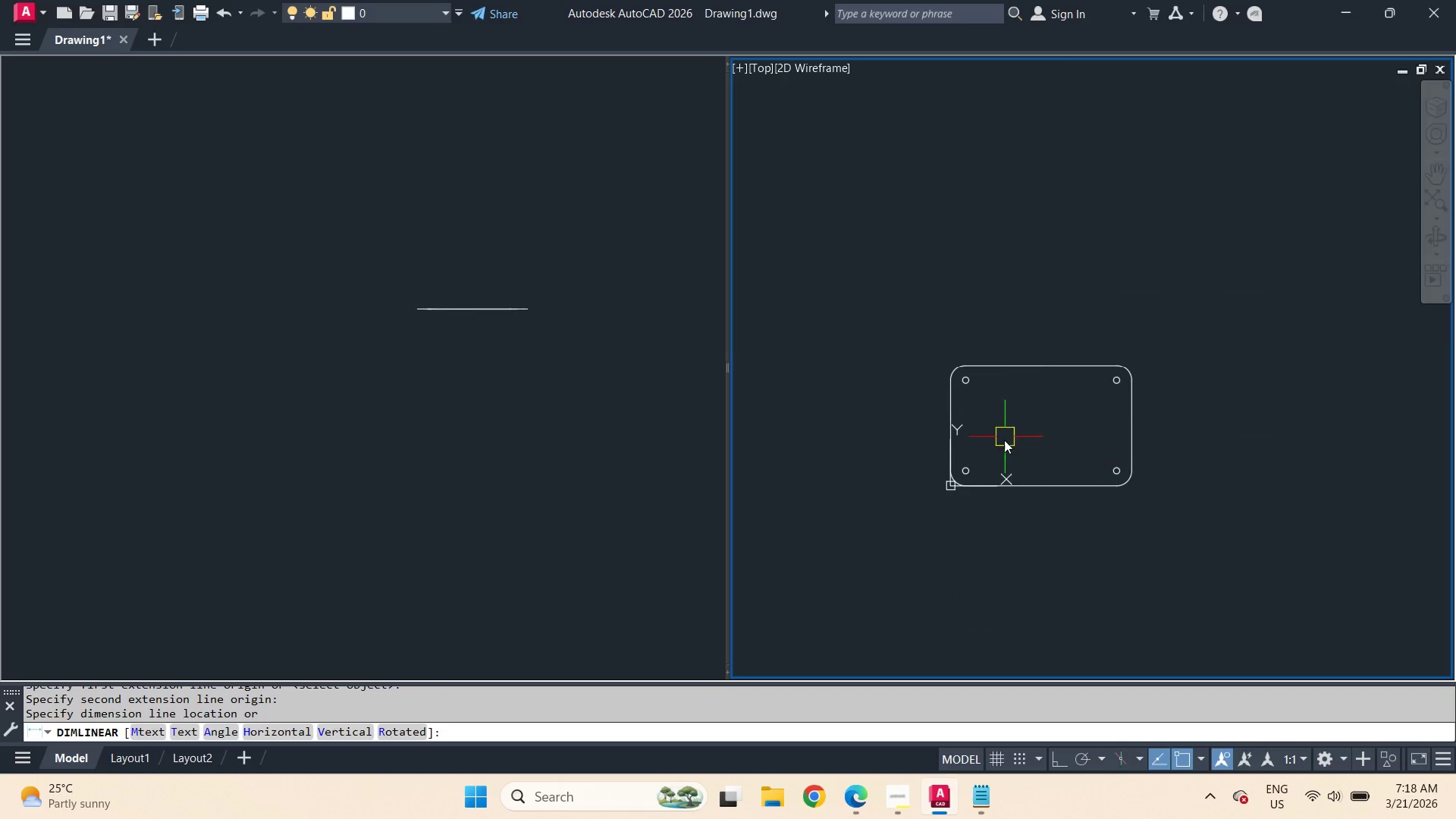 
scroll: coordinate [1029, 222], scroll_direction: up, amount: 2.0
 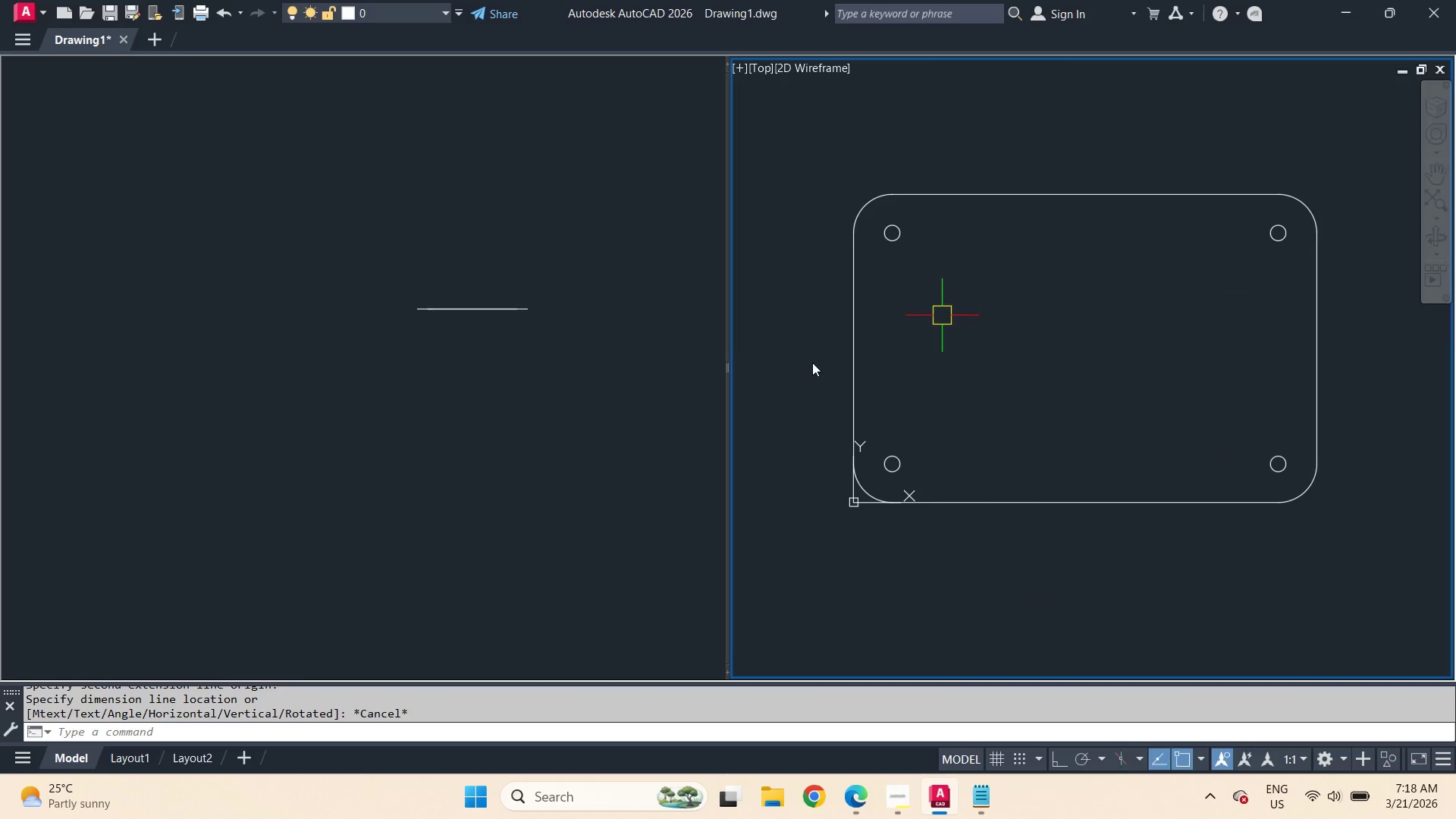 
left_click([477, 411])
 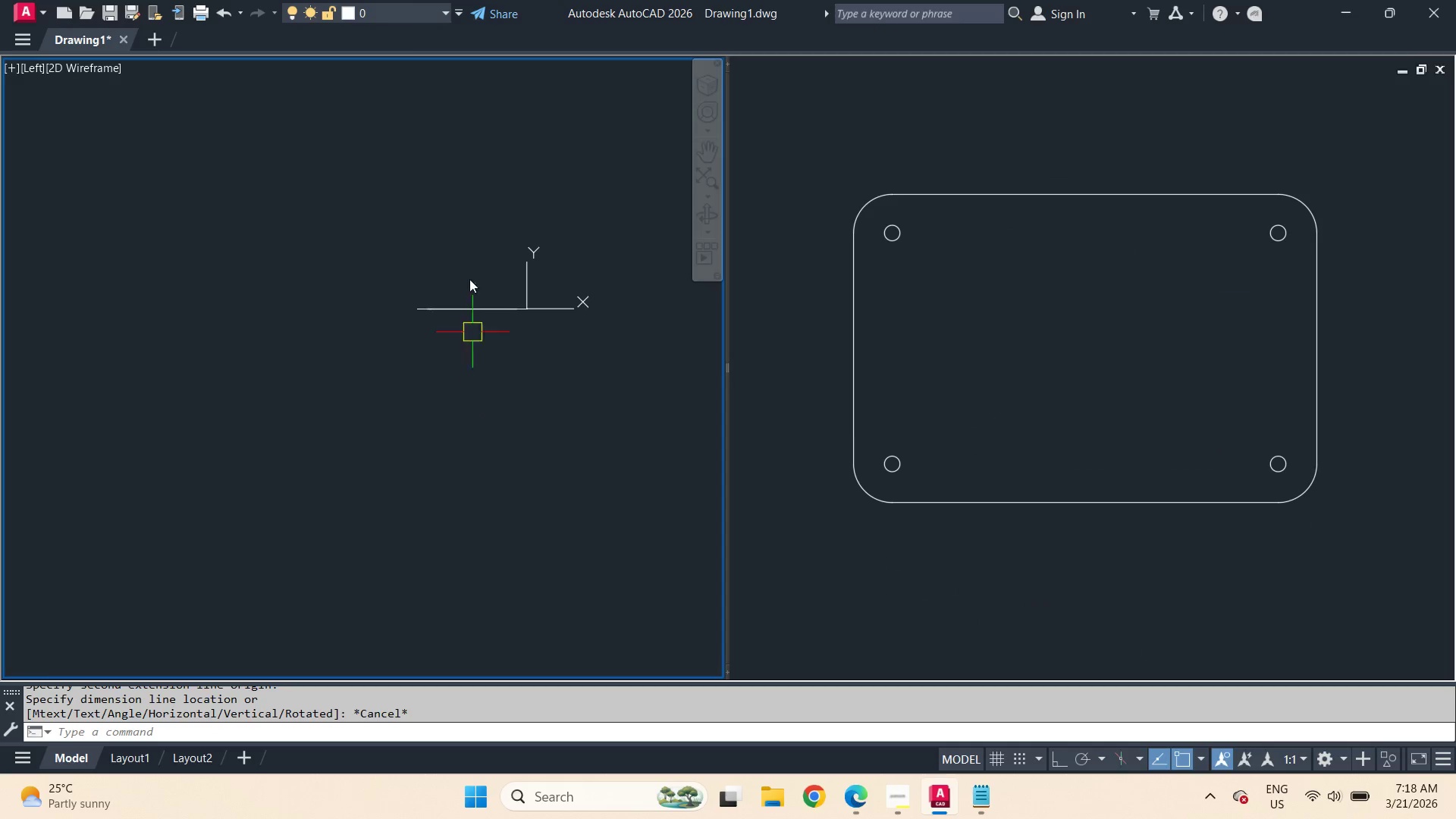 
scroll: coordinate [466, 262], scroll_direction: up, amount: 2.0
 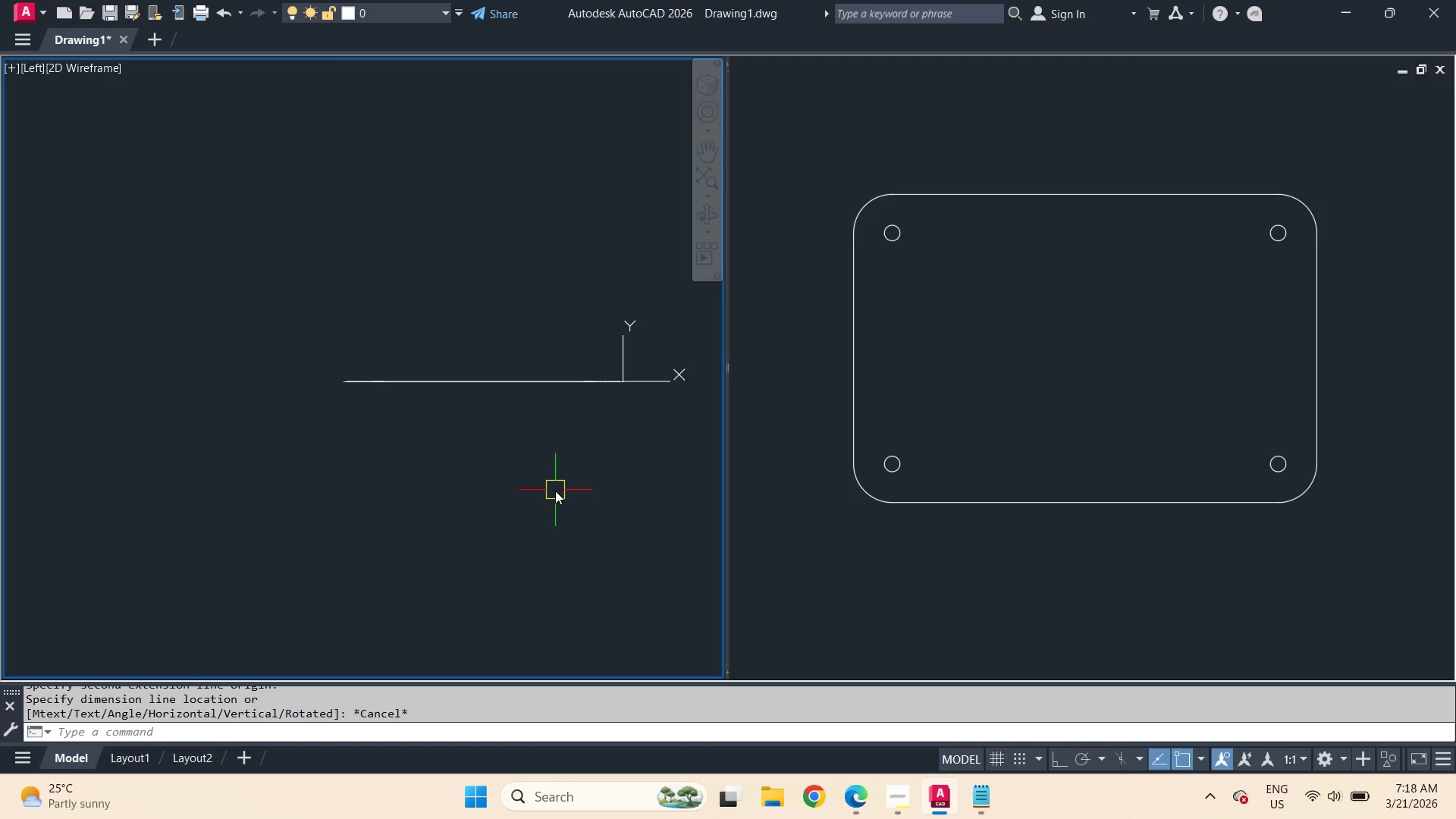 
wait(10.42)
 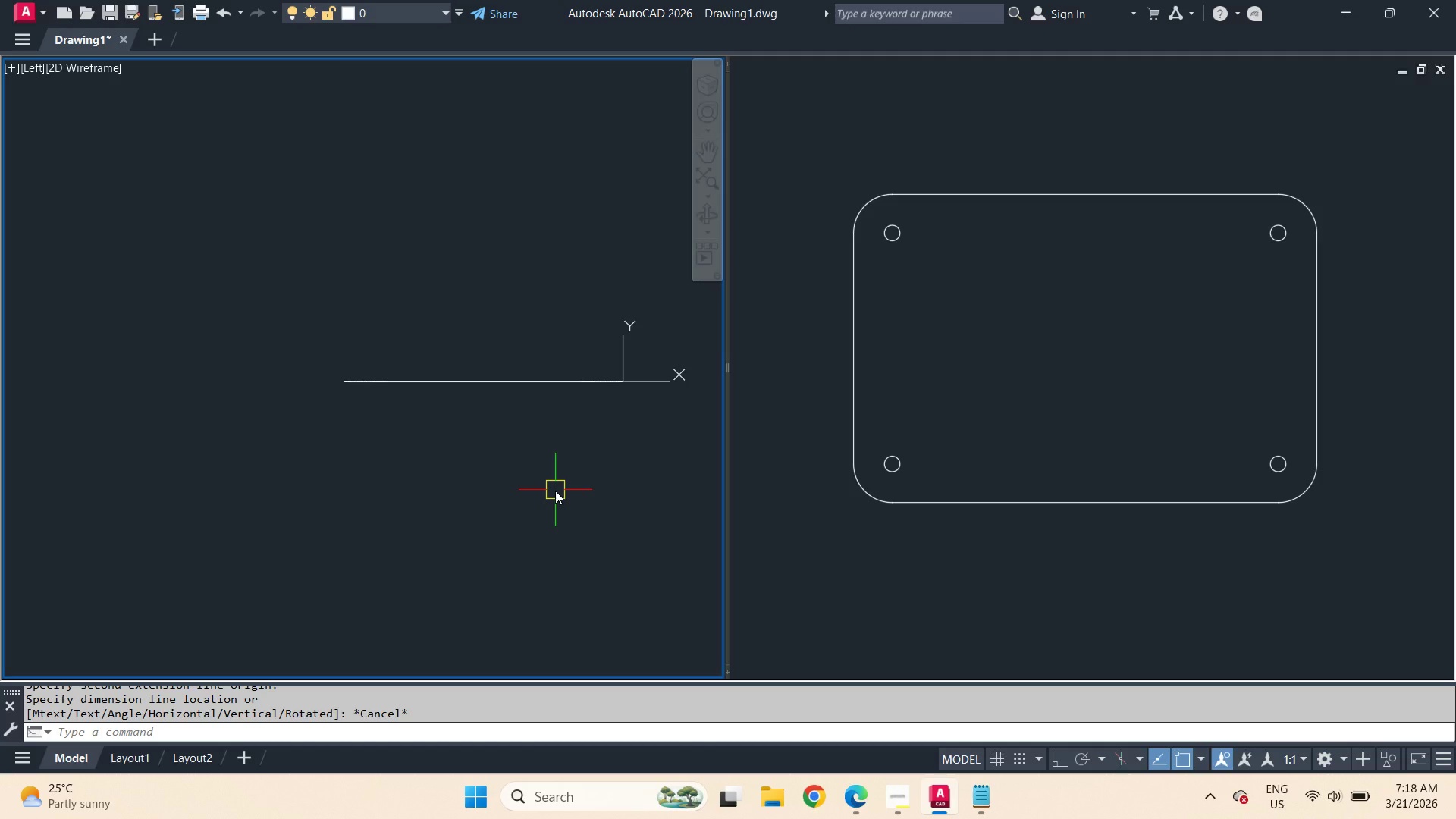 
left_click([1075, 382])
 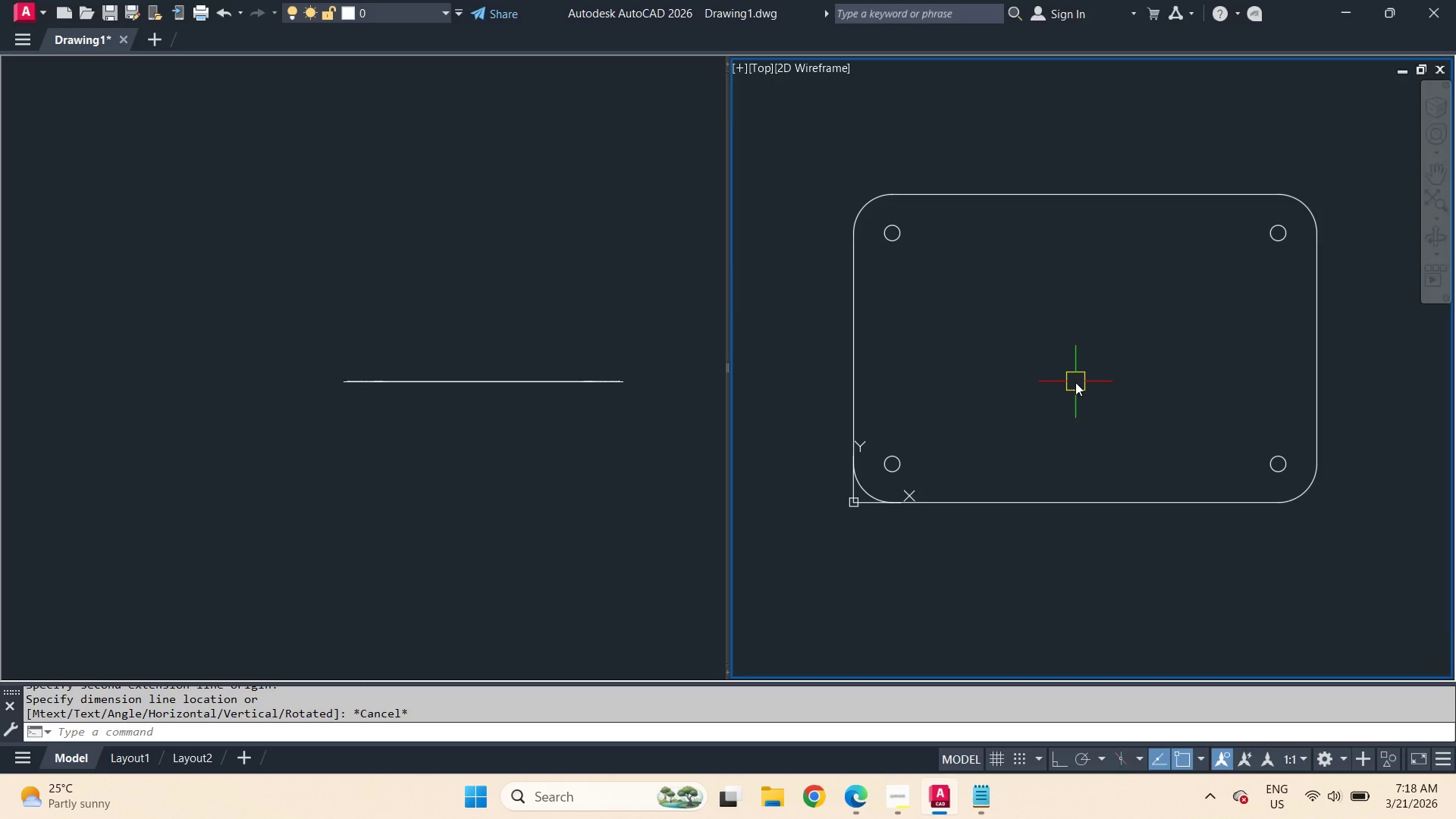 
type(rec )
 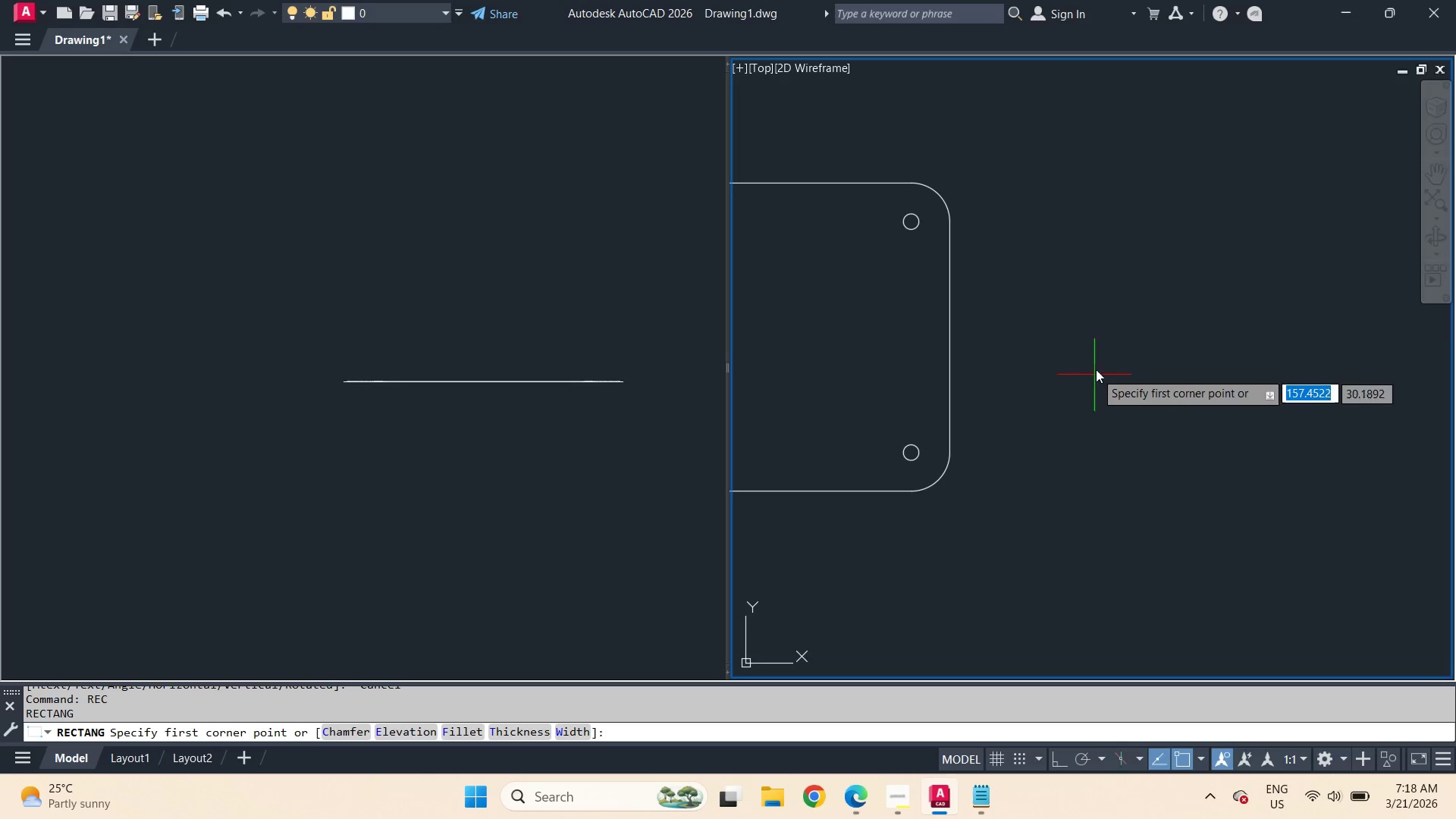 
left_click_drag(start_coordinate=[1081, 321], to_coordinate=[1083, 327])
 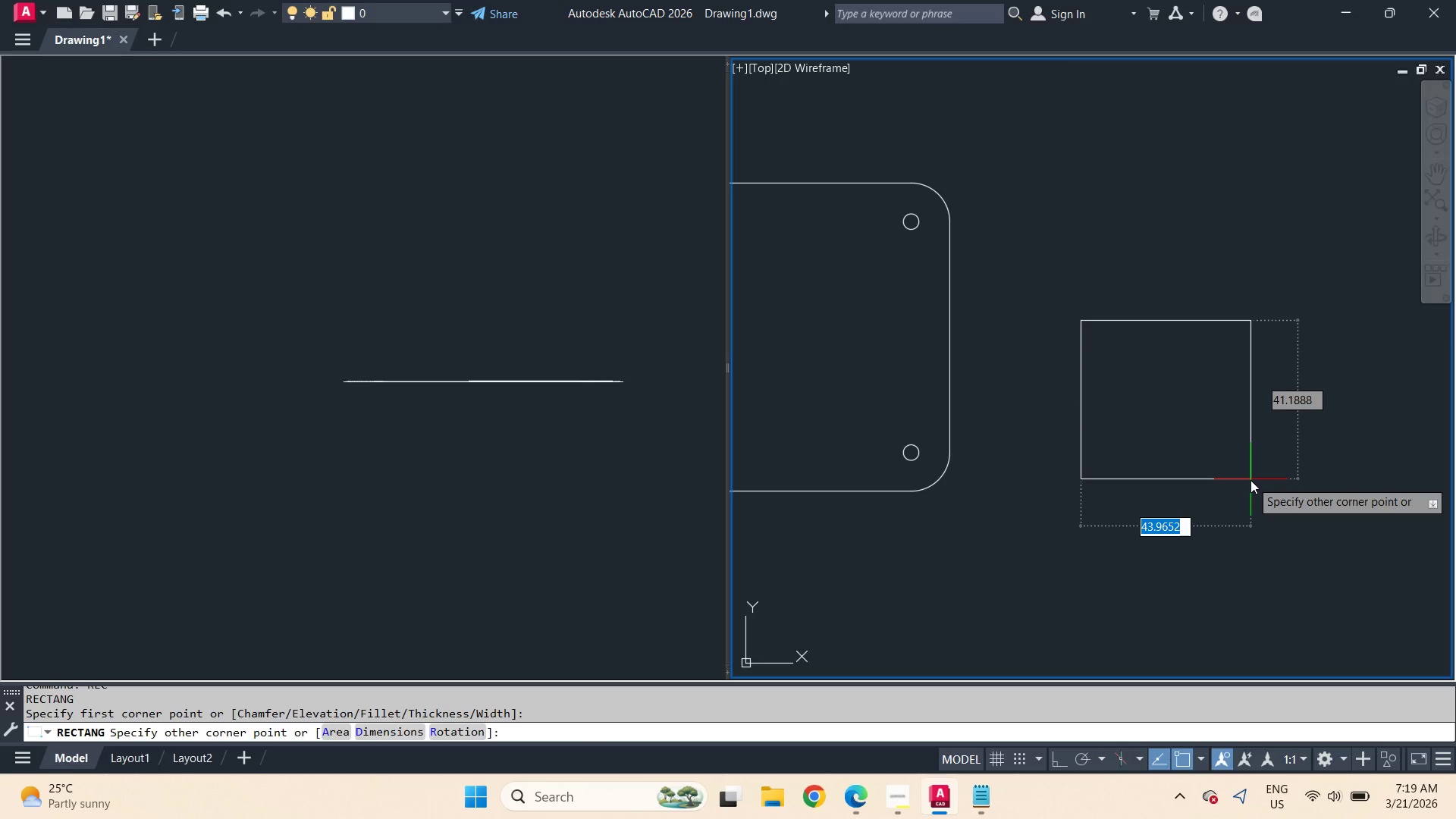 
wait(8.23)
 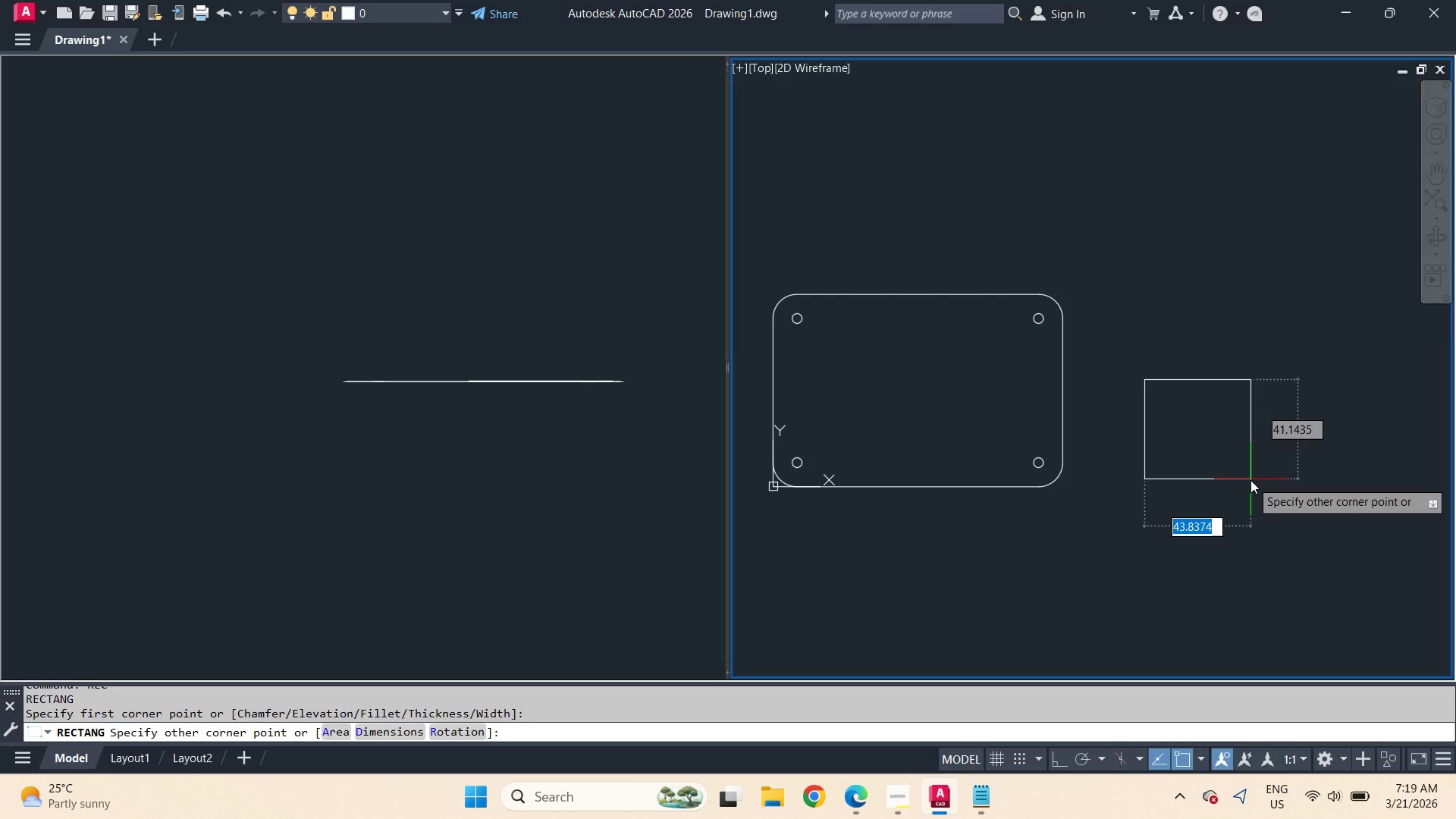 
key(Escape)
 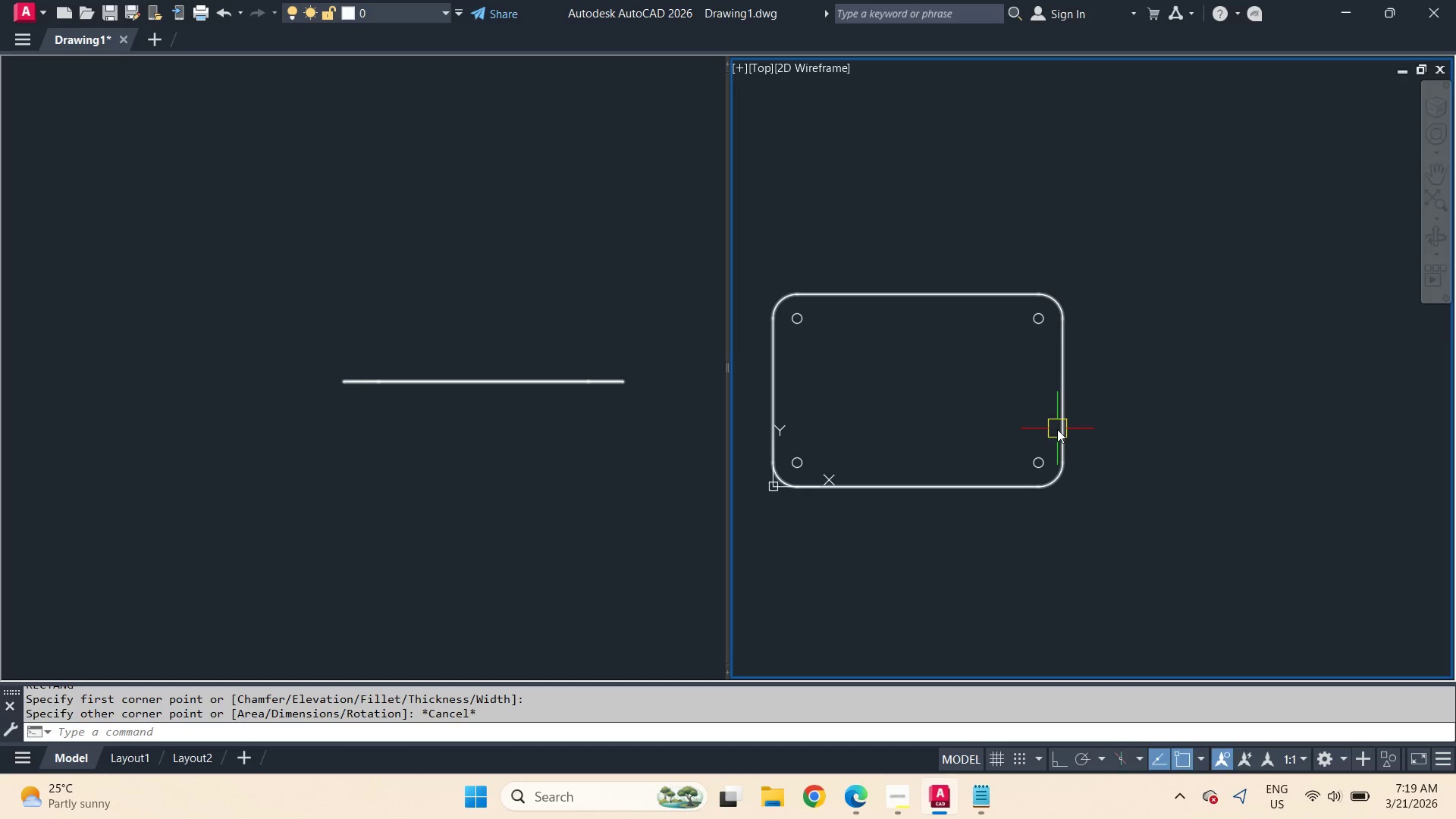 
scroll: coordinate [1250, 480], scroll_direction: down, amount: 1.0
 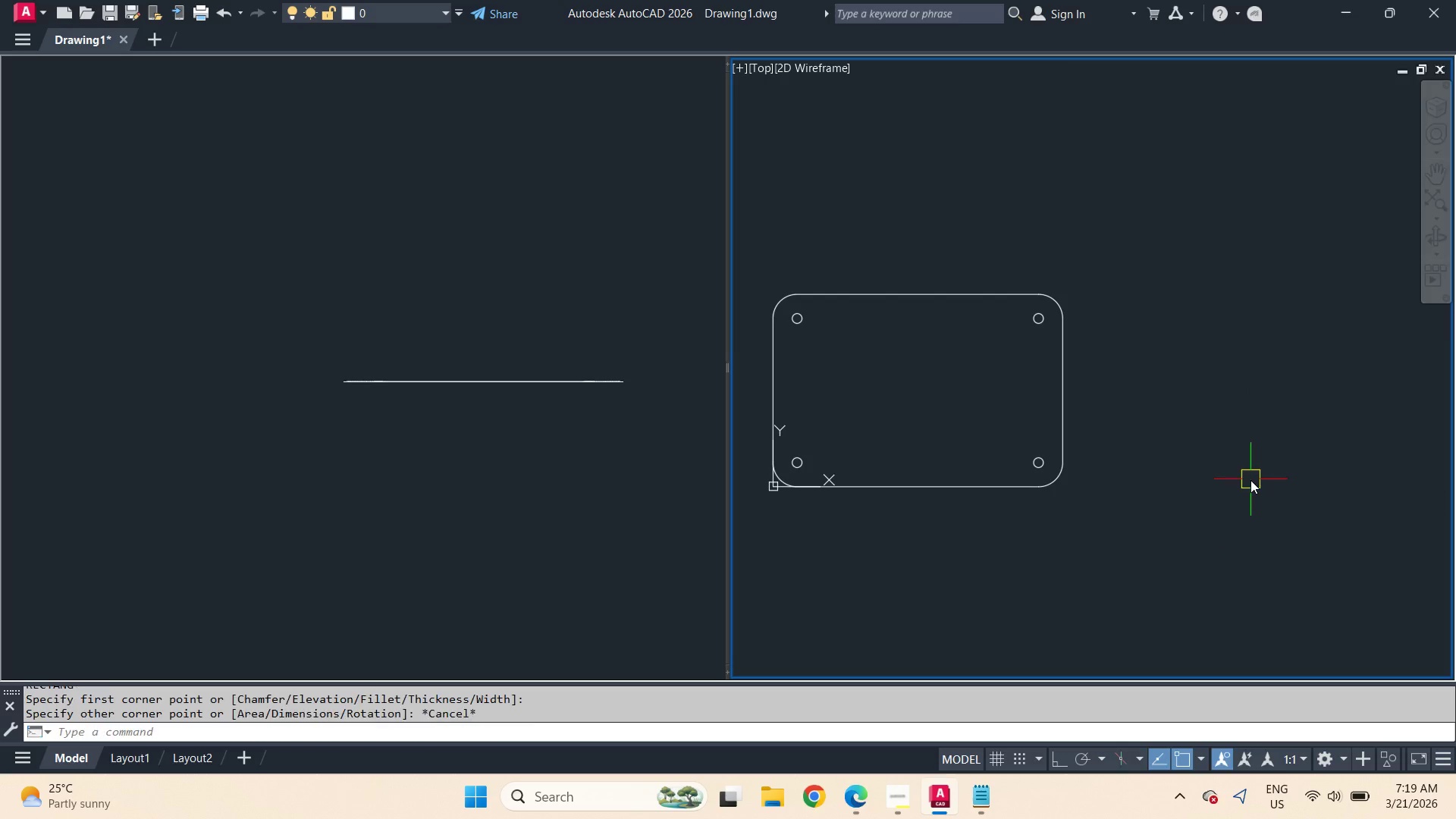 
type(dli )
 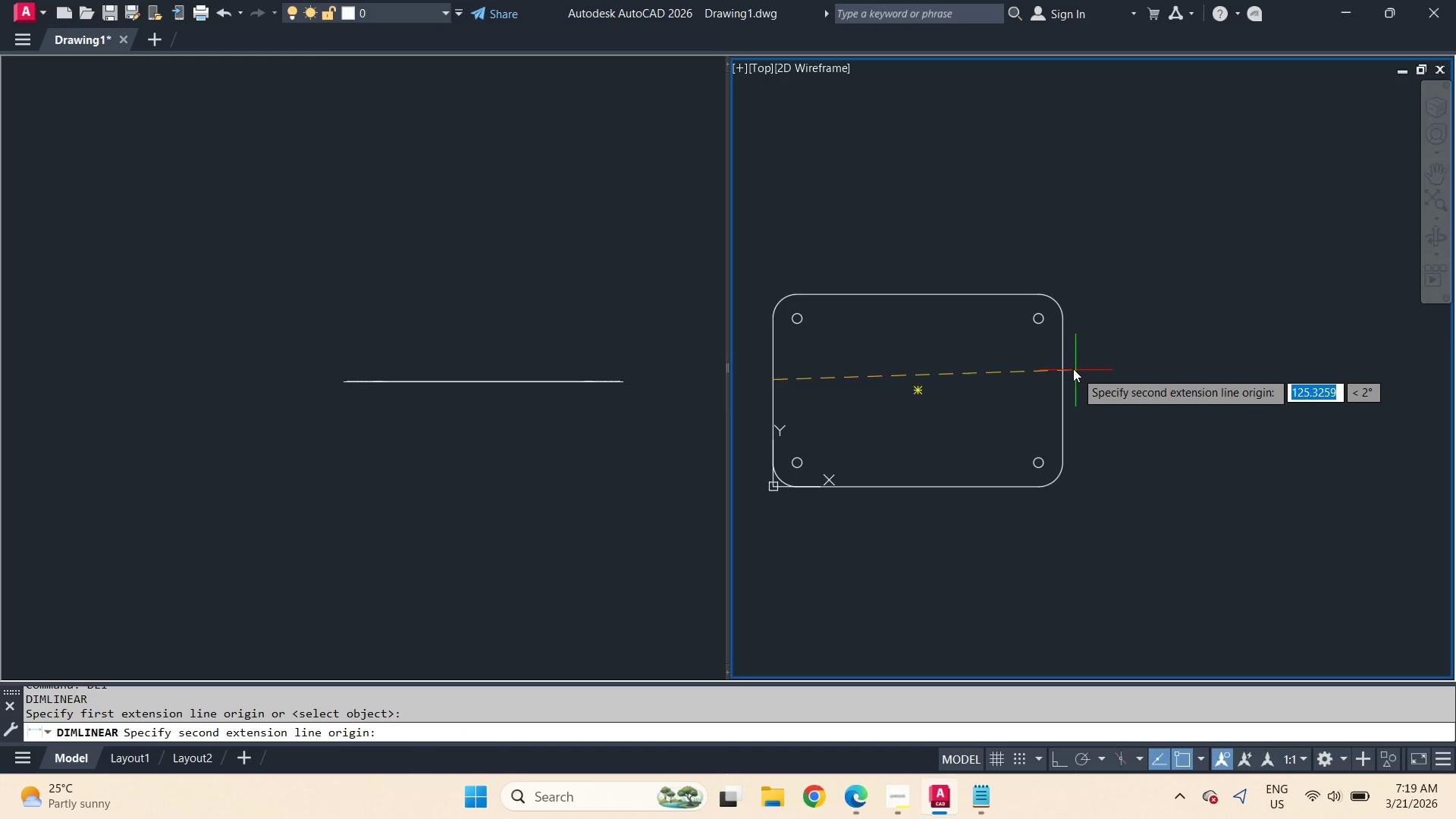 
left_click_drag(start_coordinate=[1069, 362], to_coordinate=[1068, 357])
 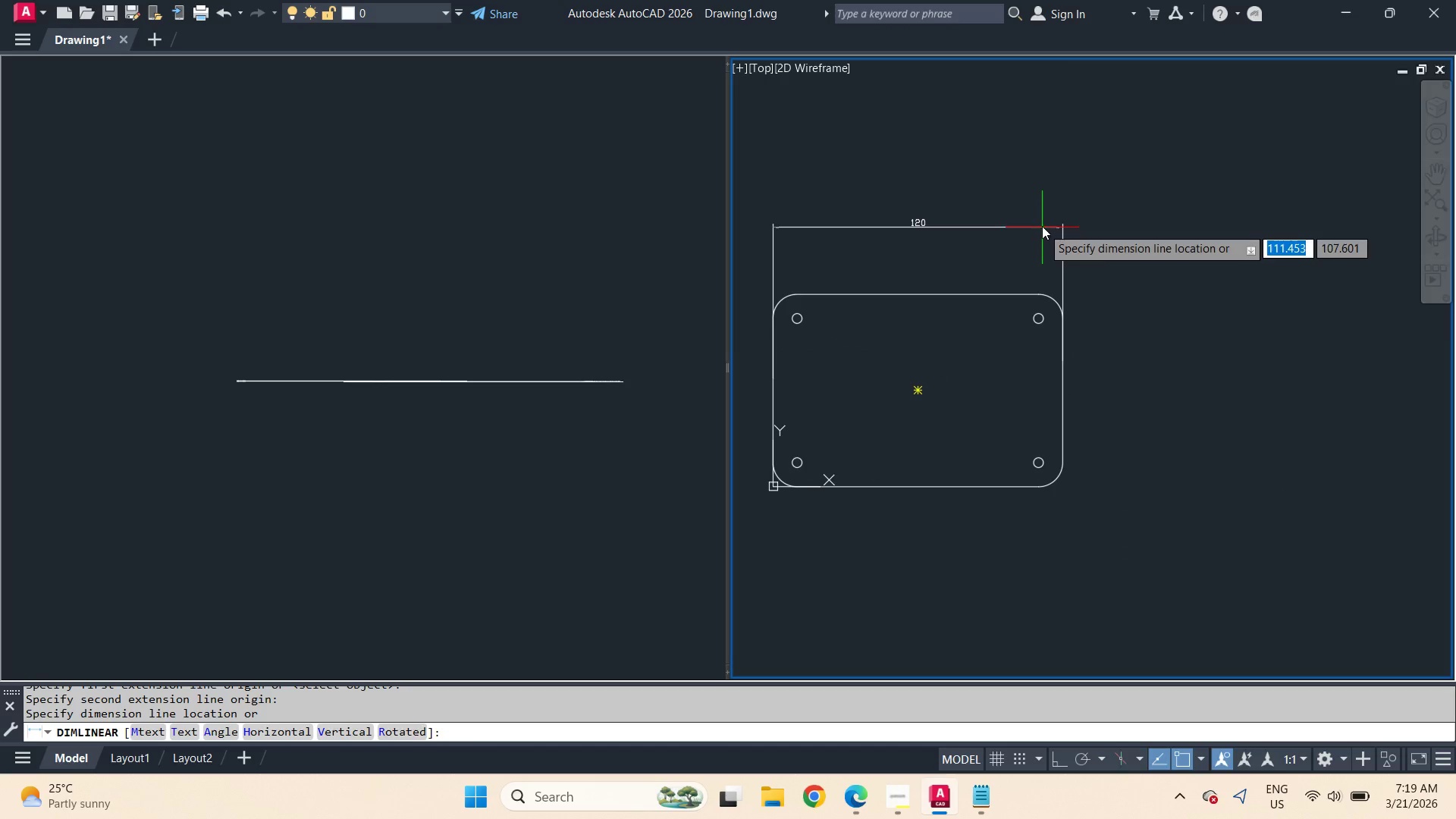 
left_click([1042, 225])
 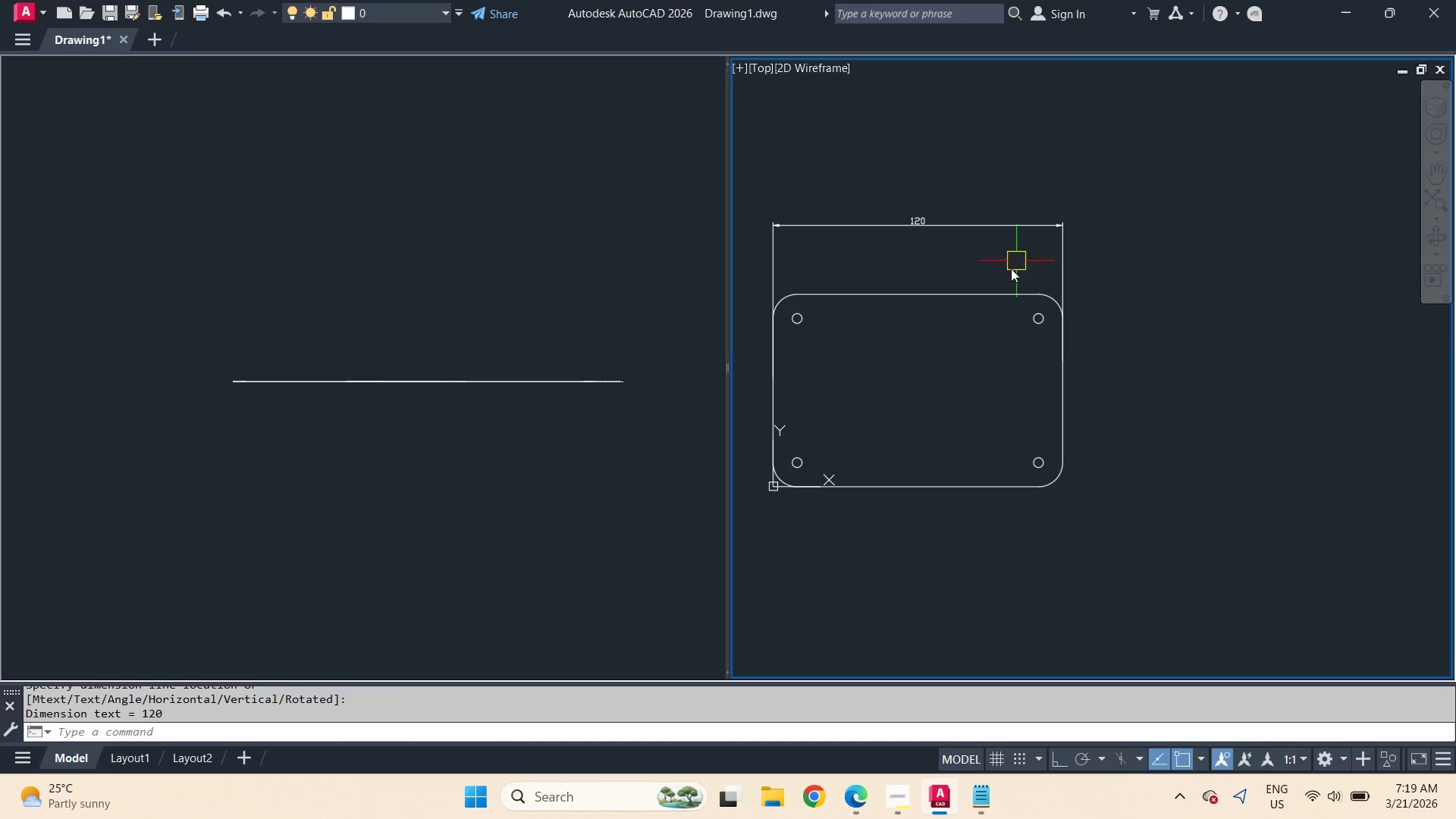 
key(Space)
 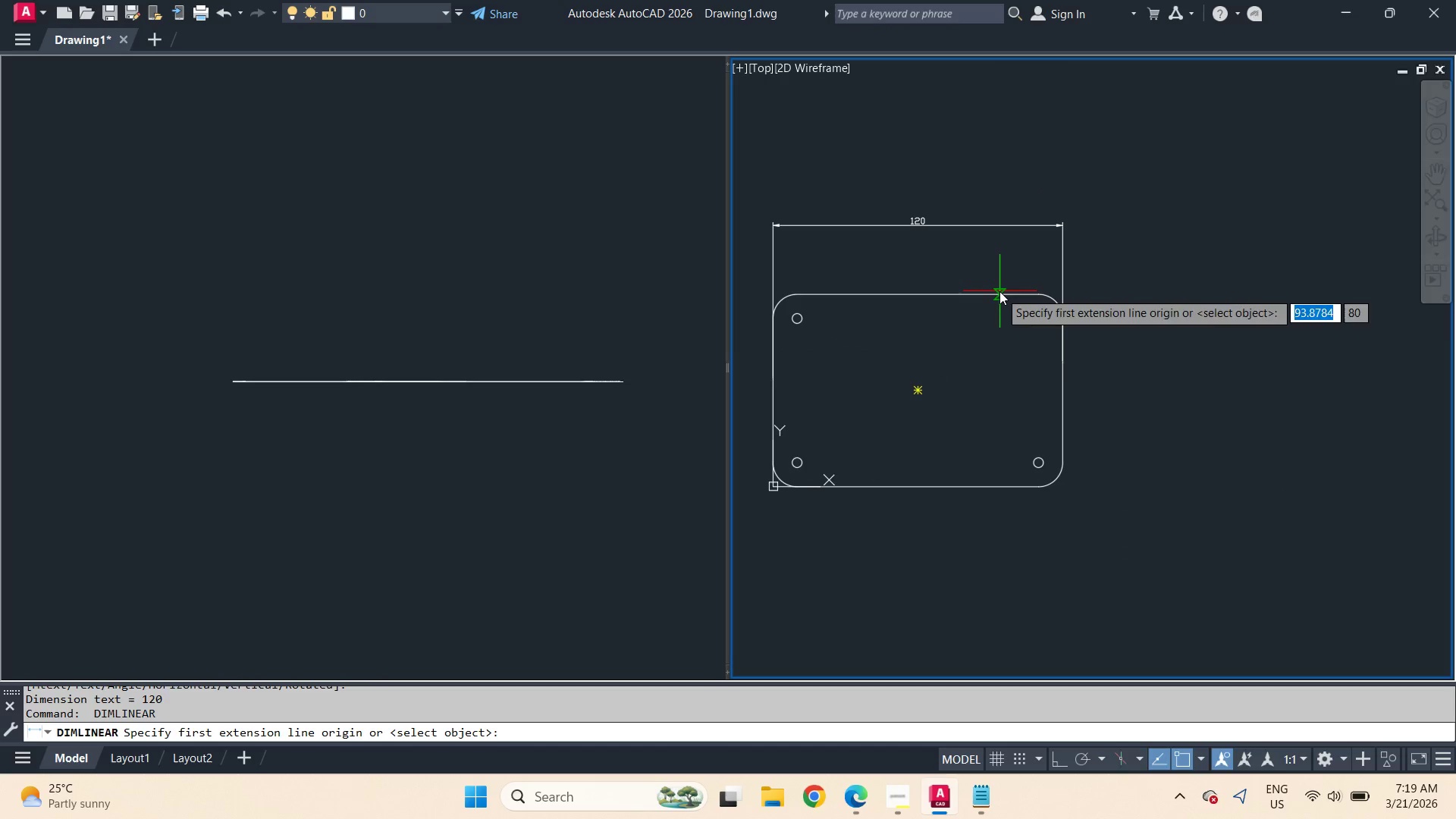 
left_click_drag(start_coordinate=[999, 291], to_coordinate=[999, 309])
 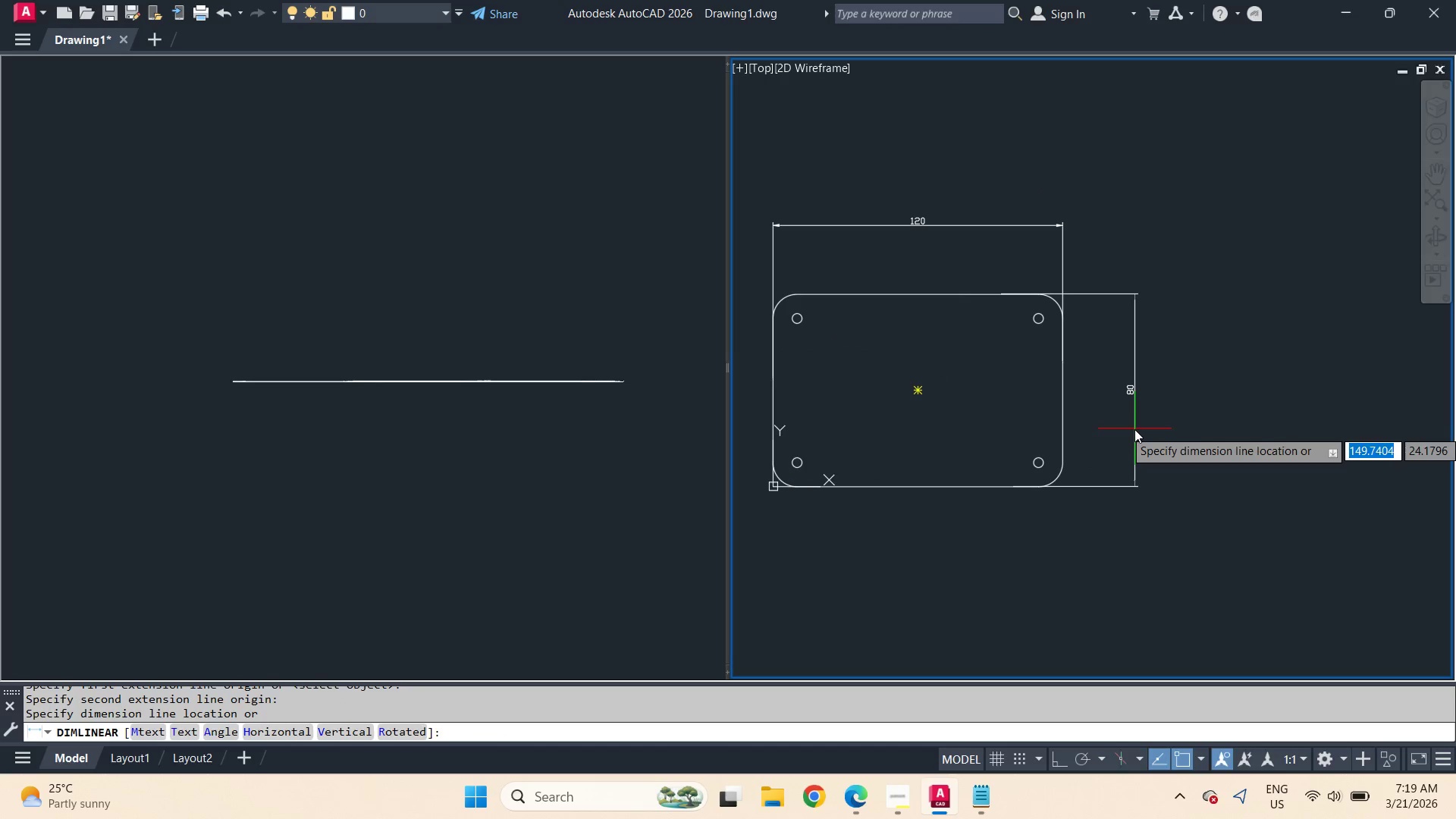 
left_click([1124, 434])
 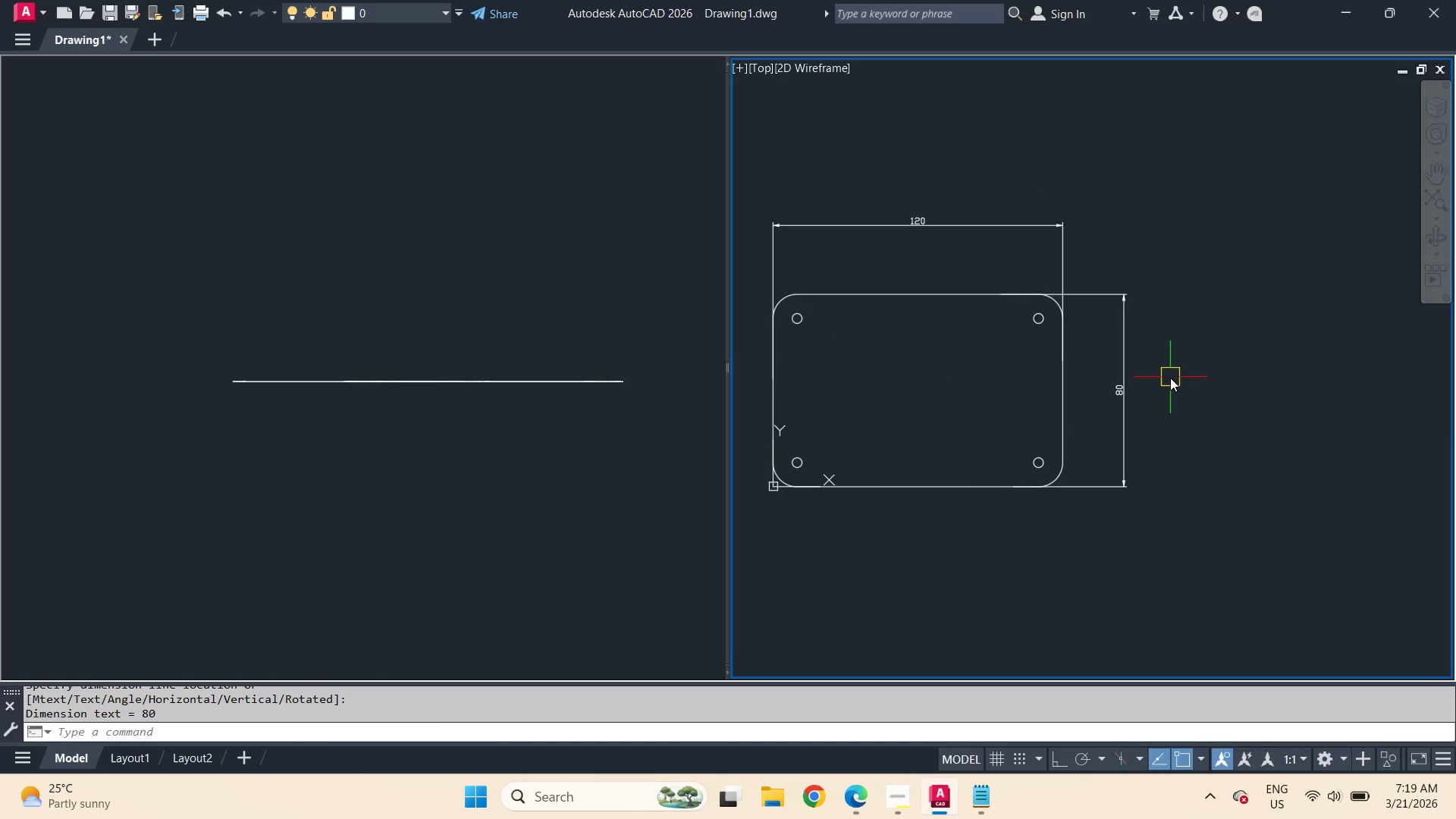 
scroll: coordinate [1169, 378], scroll_direction: up, amount: 1.0